 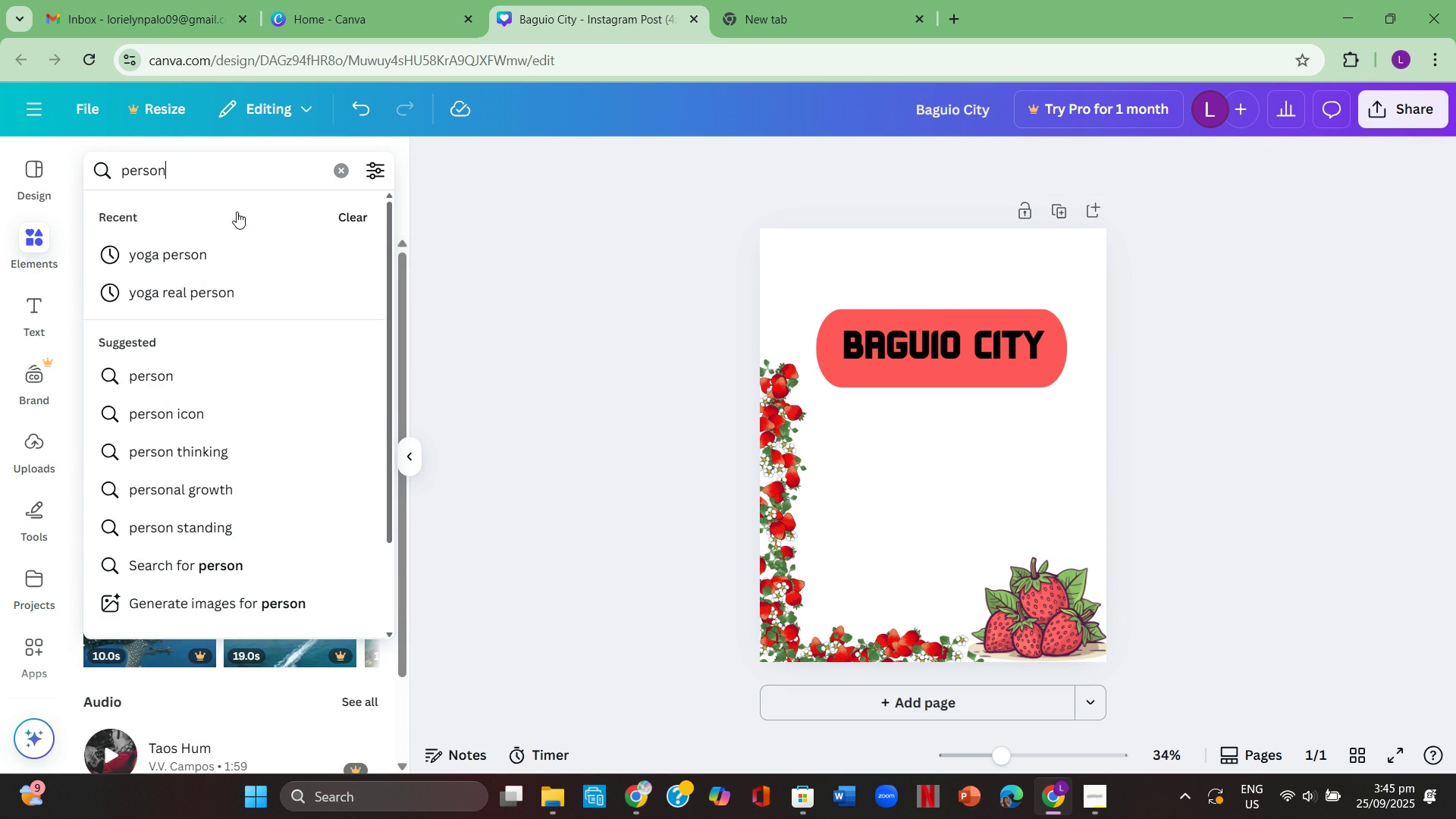 
key(Enter)
 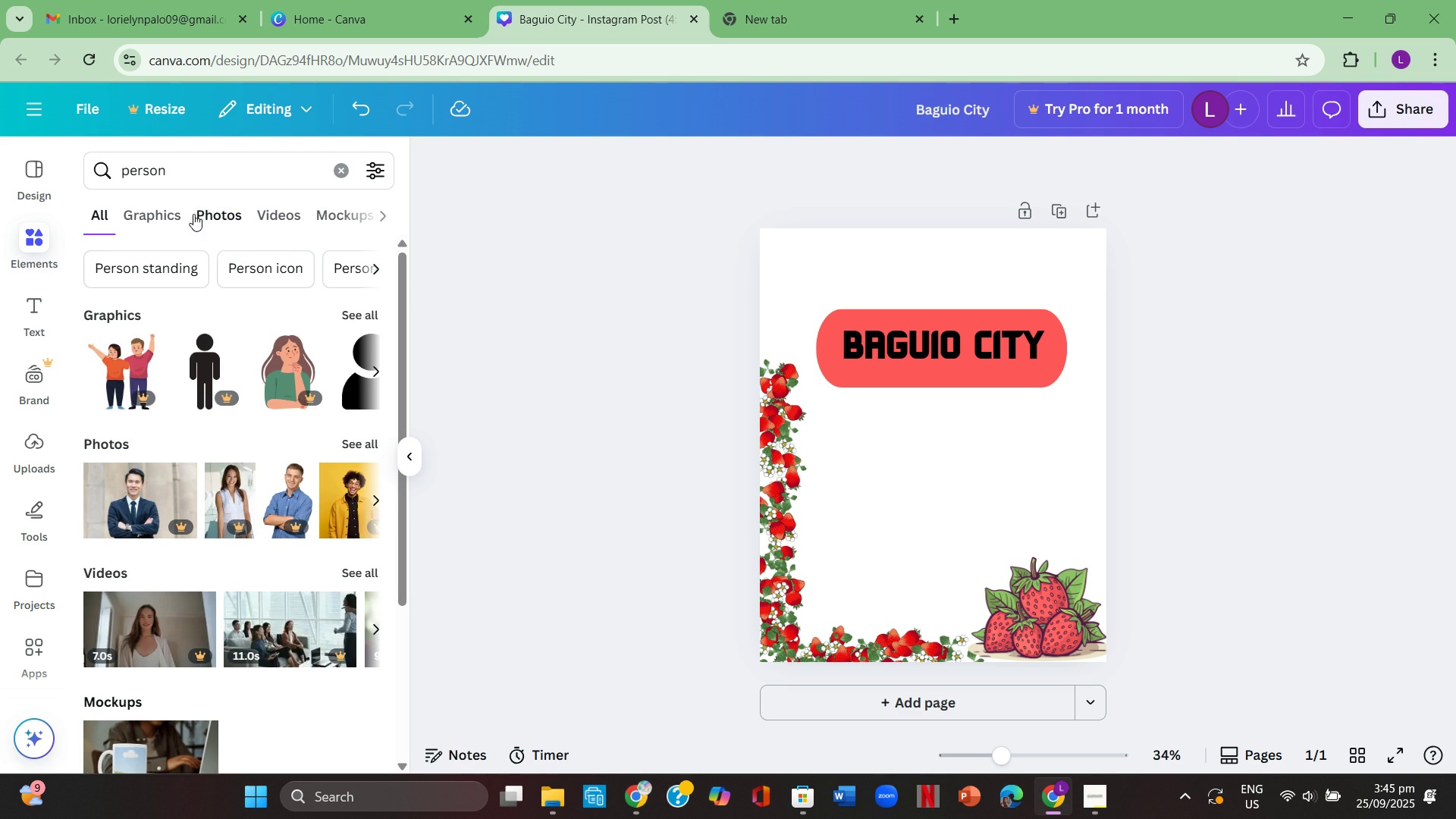 
left_click([238, 212])
 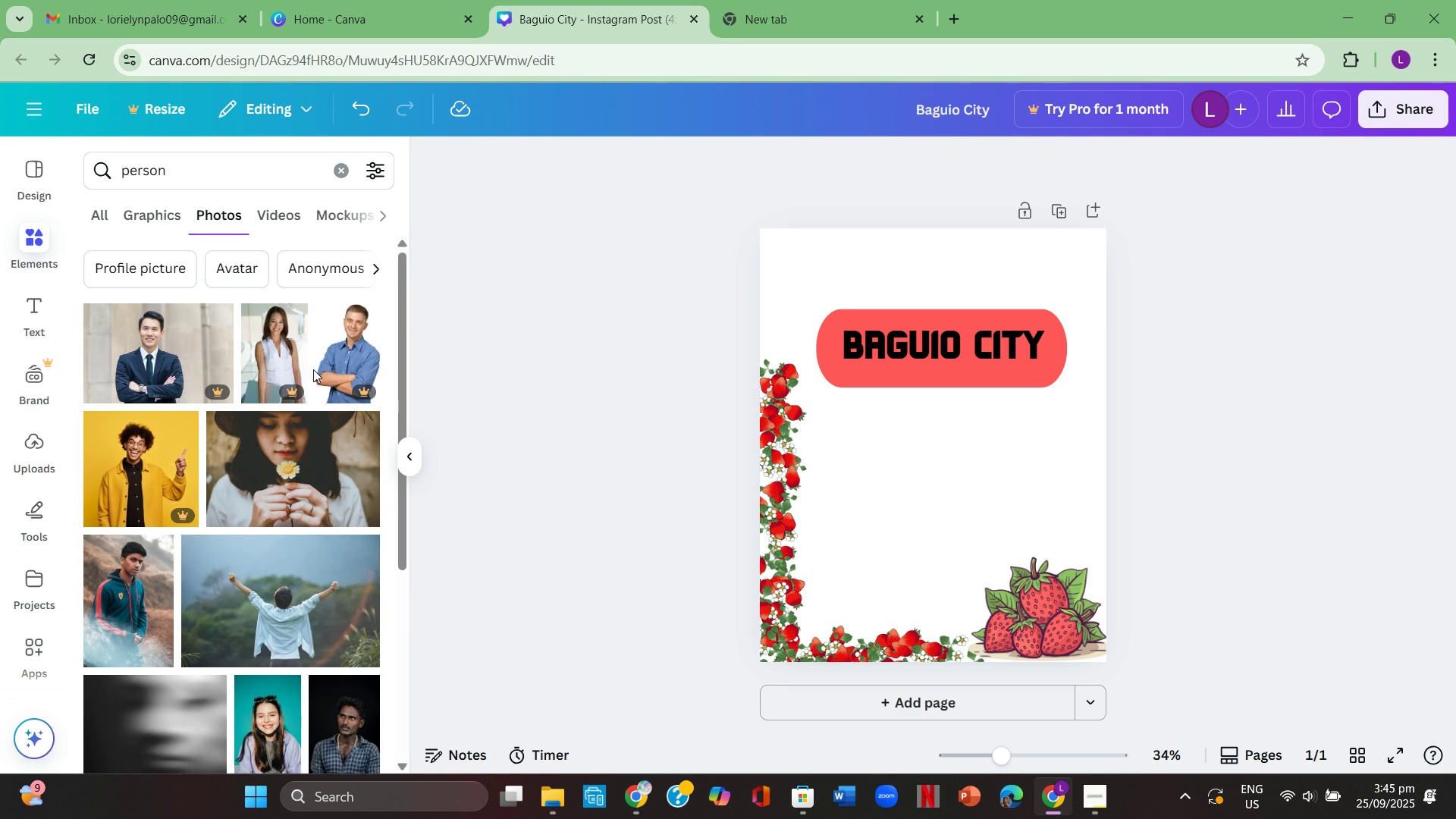 
scroll: coordinate [310, 373], scroll_direction: down, amount: 4.0
 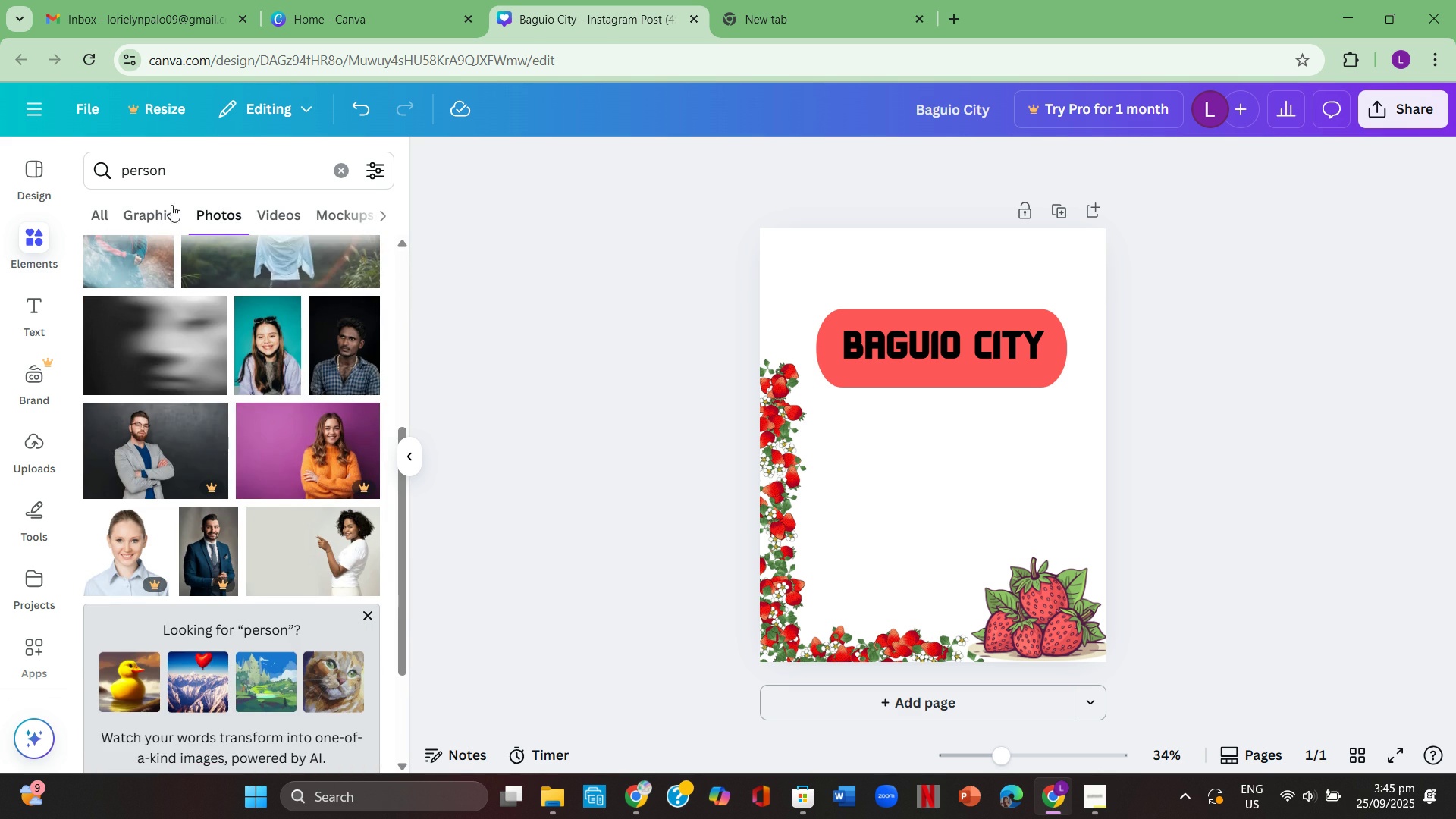 
left_click([166, 214])
 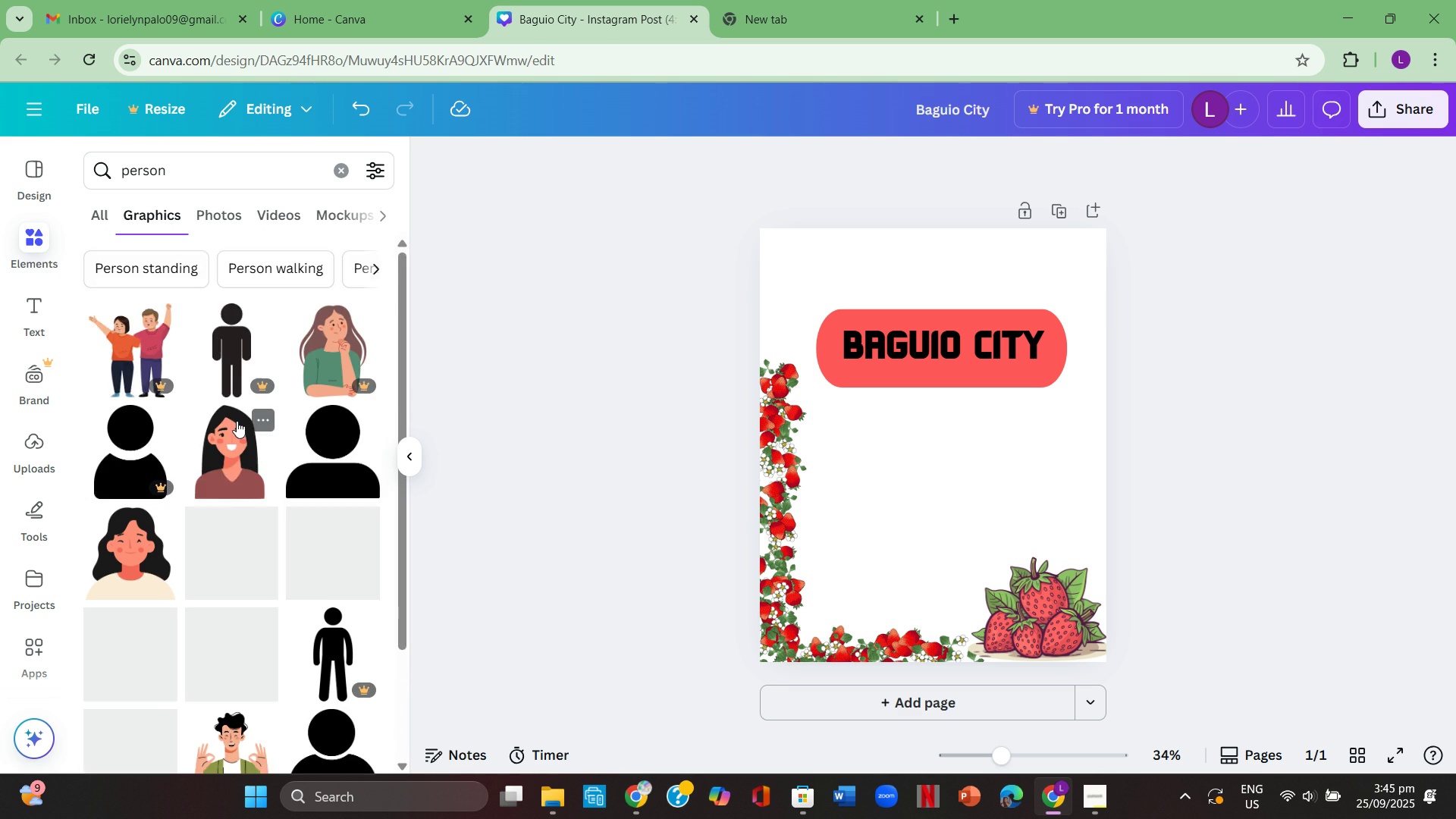 
scroll: coordinate [237, 421], scroll_direction: down, amount: 1.0
 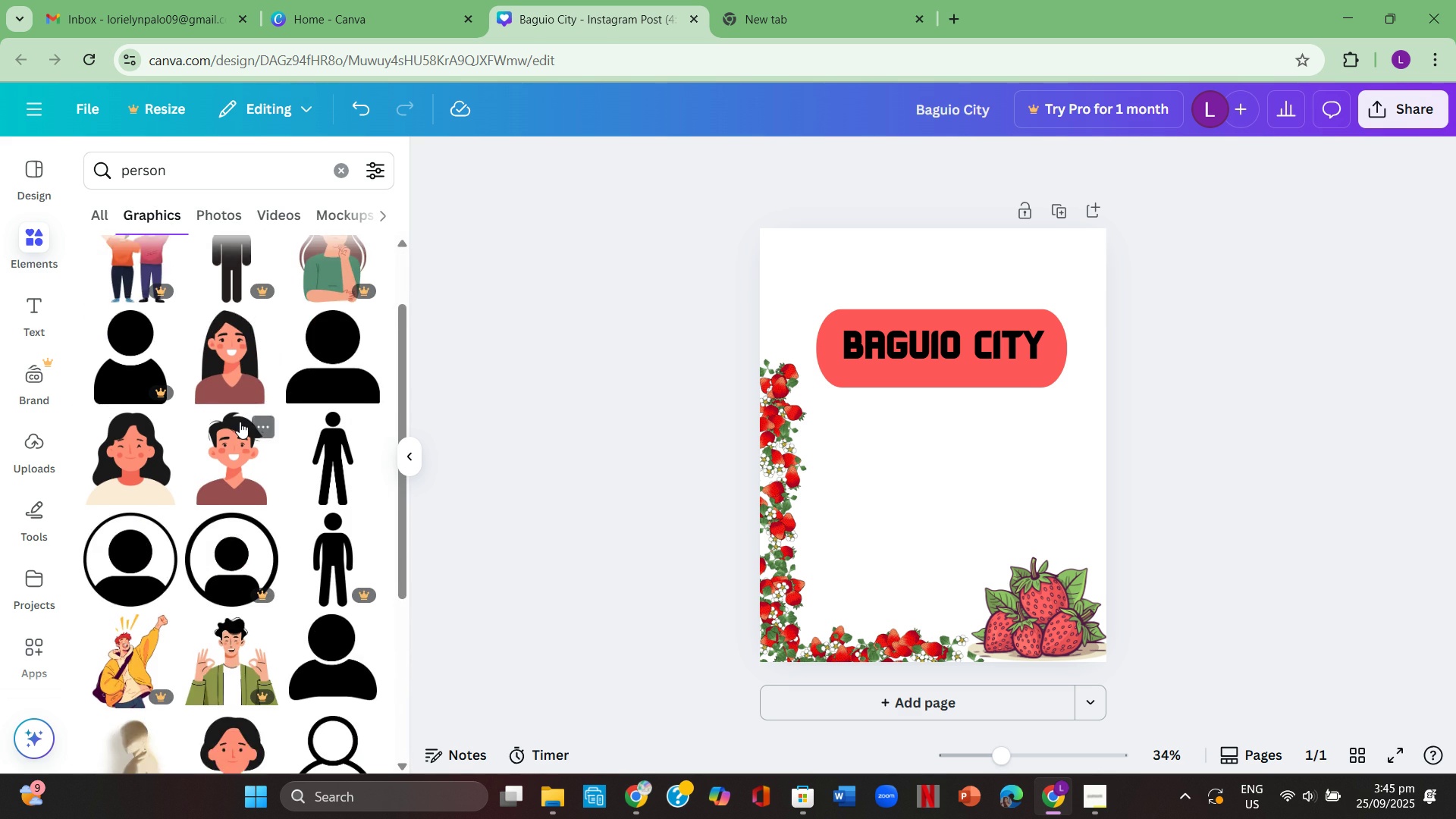 
scroll: coordinate [240, 422], scroll_direction: up, amount: 1.0
 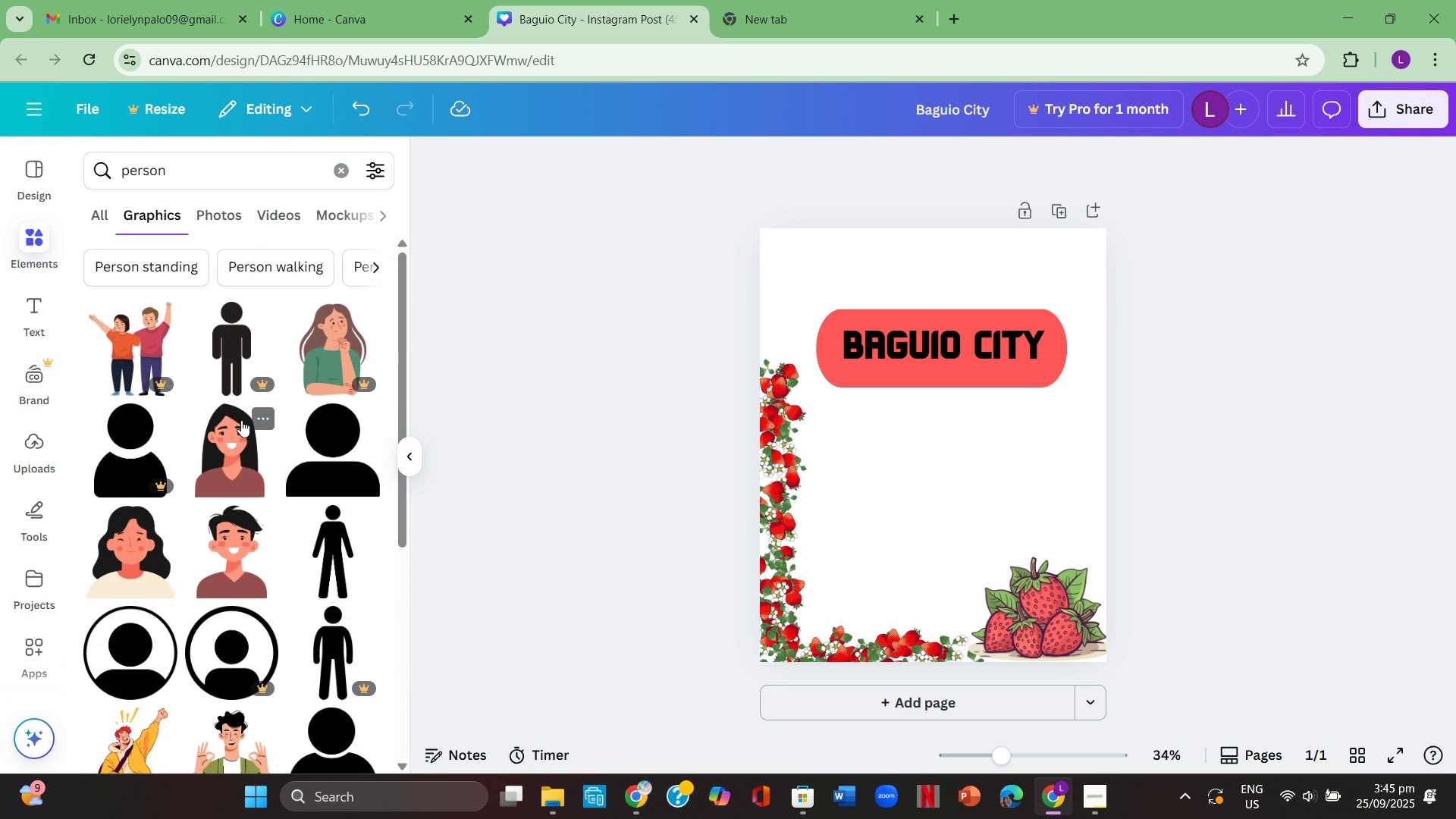 
scroll: coordinate [244, 413], scroll_direction: down, amount: 6.0
 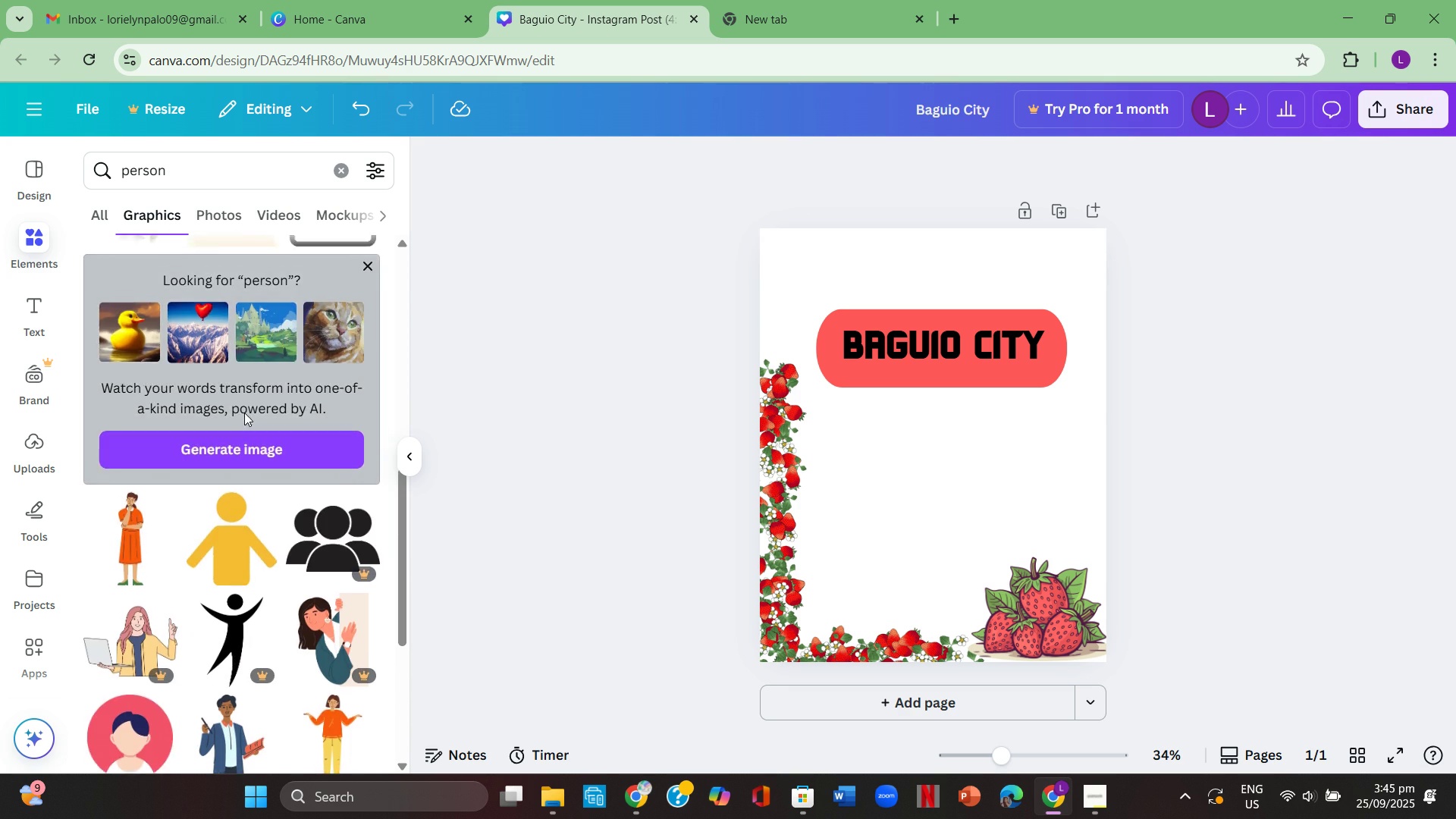 
scroll: coordinate [244, 413], scroll_direction: up, amount: 1.0